 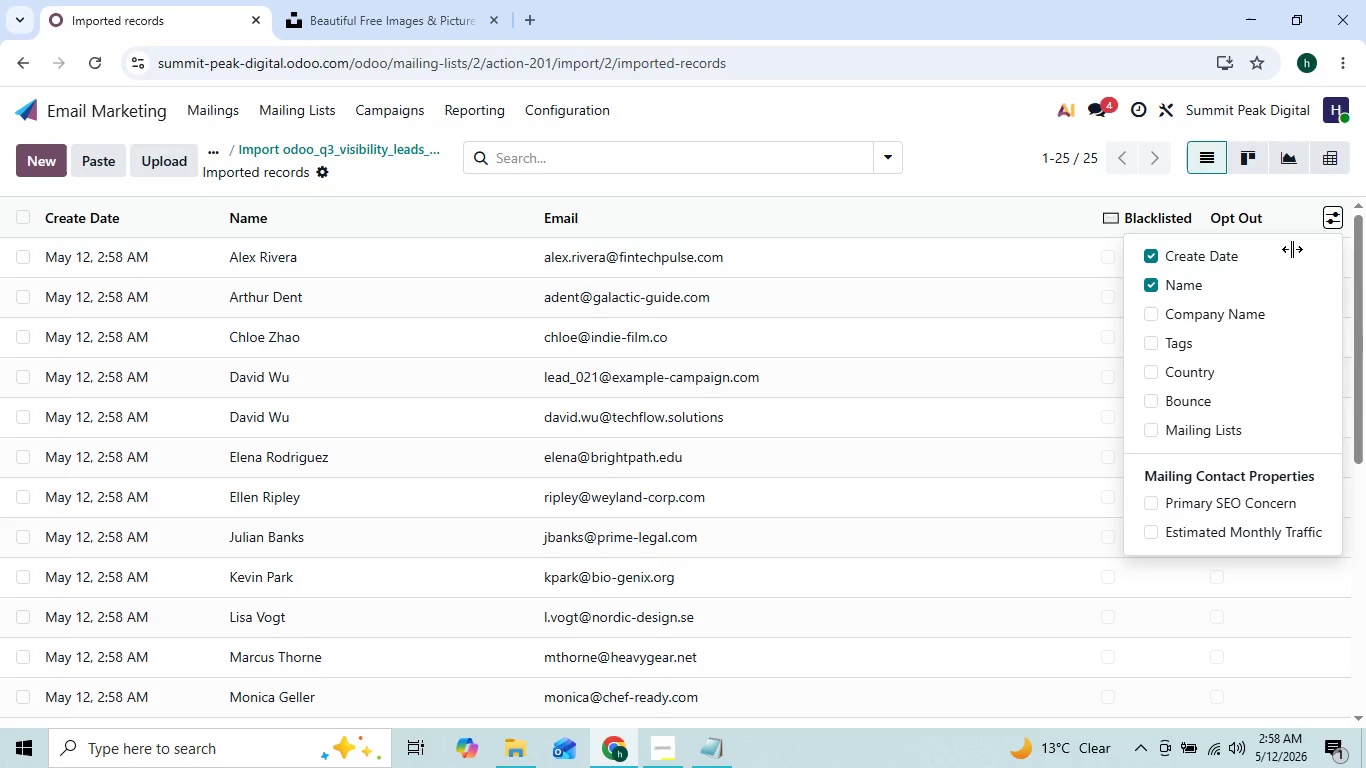 
left_click([1159, 426])
 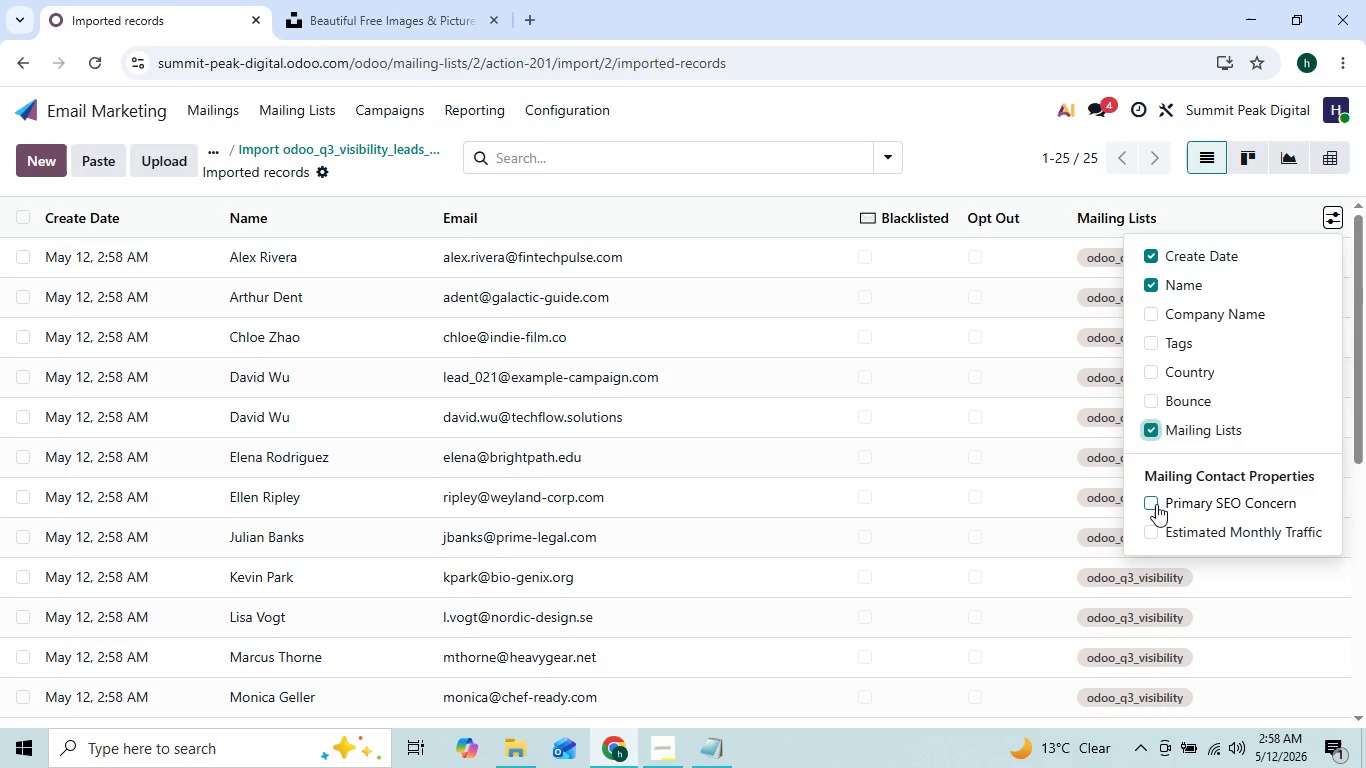 
left_click([1156, 504])
 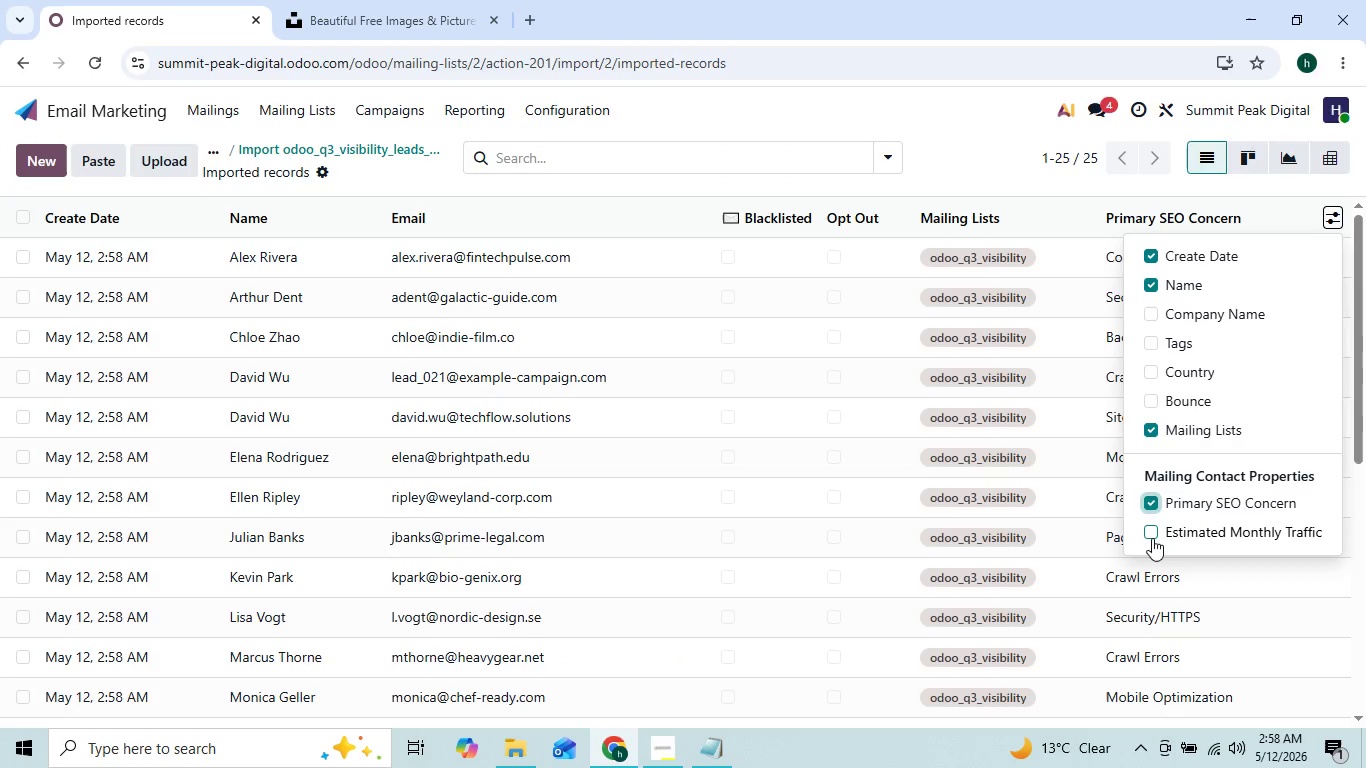 
left_click([1152, 538])
 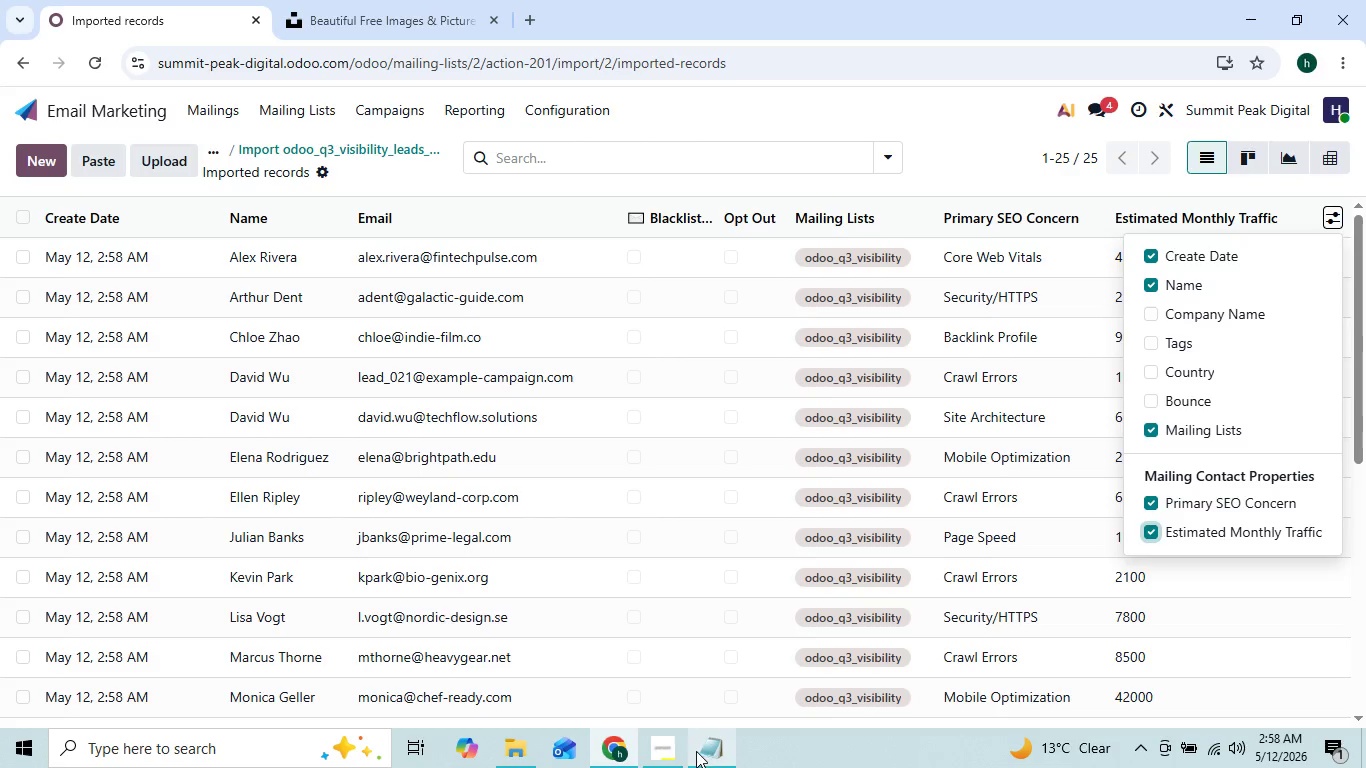 
wait(6.28)
 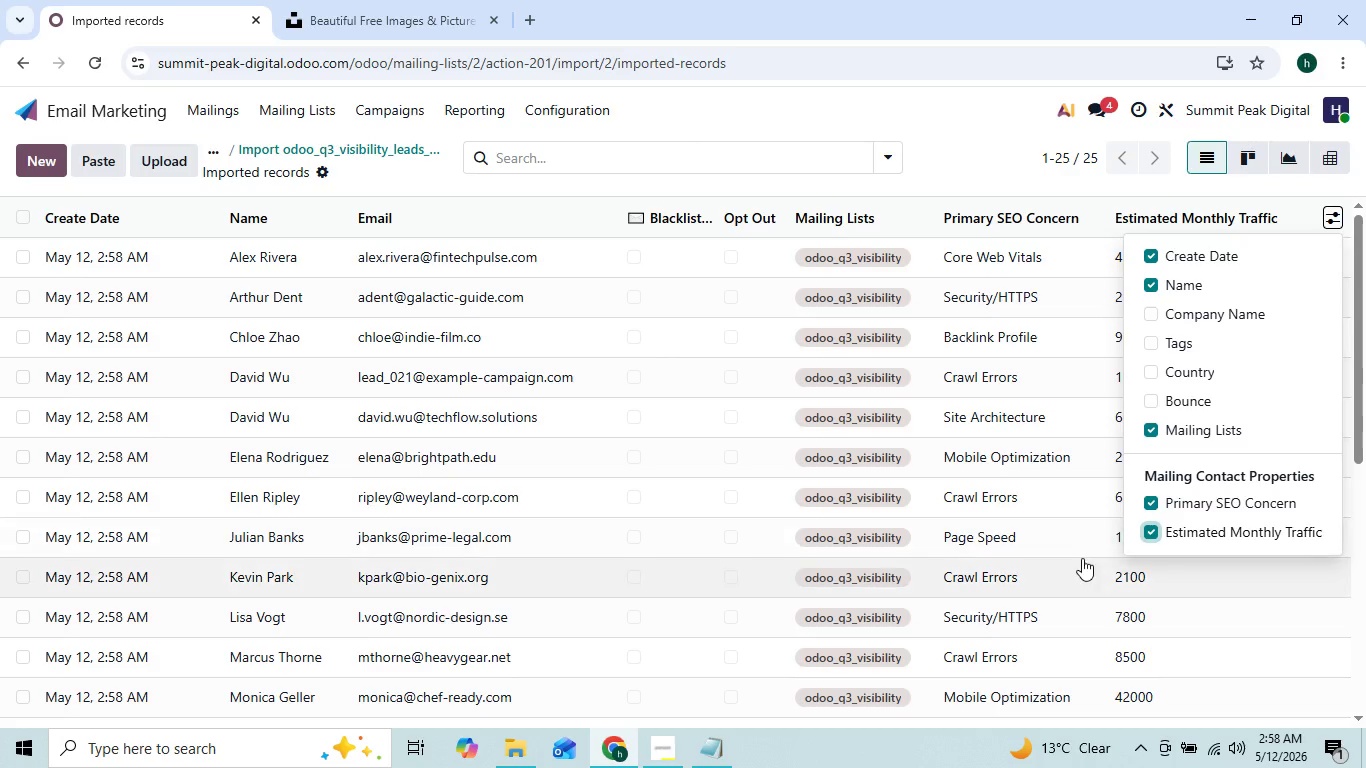 
left_click([668, 758])